 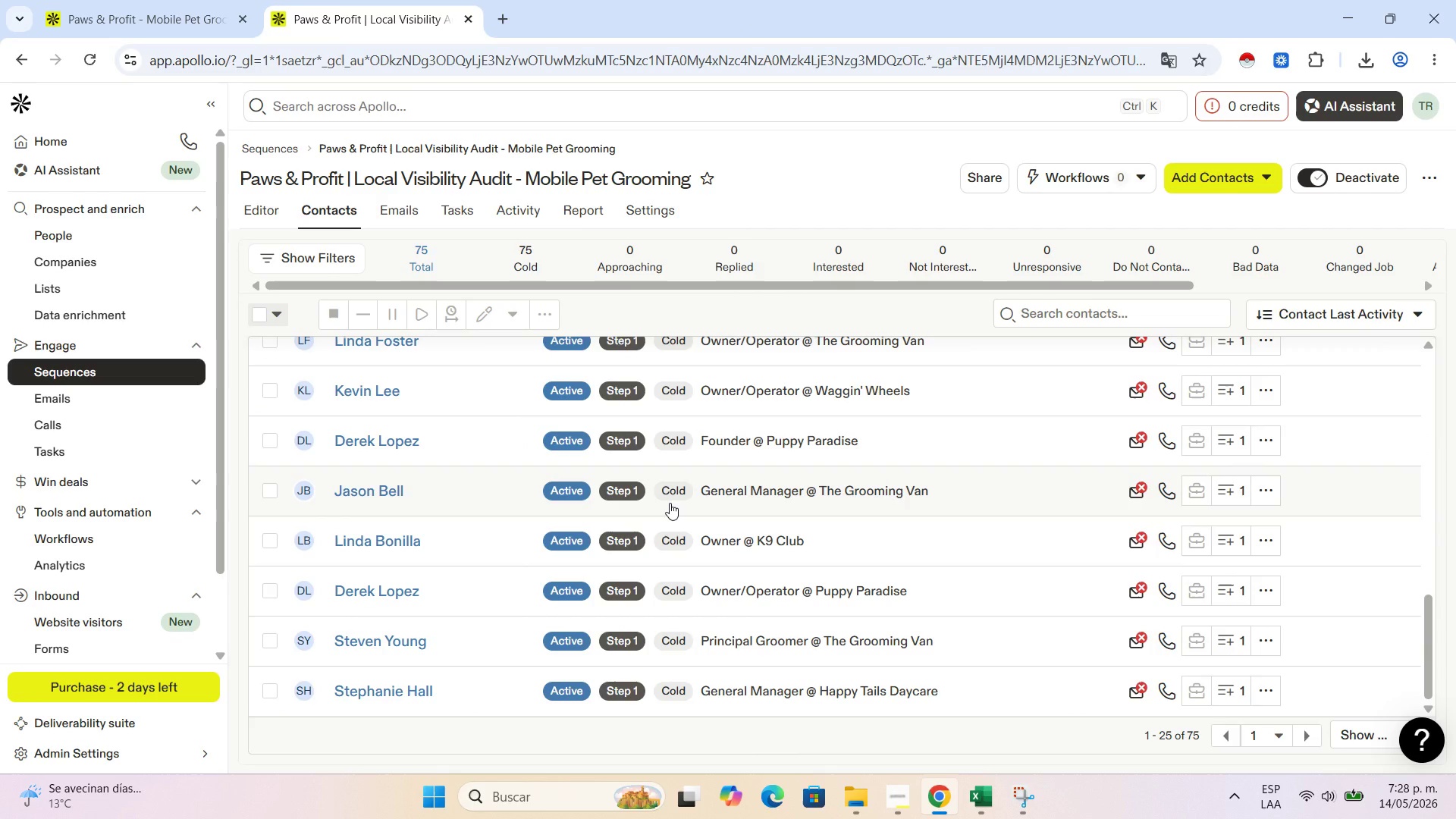 
scroll: coordinate [599, 445], scroll_direction: up, amount: 6.0
 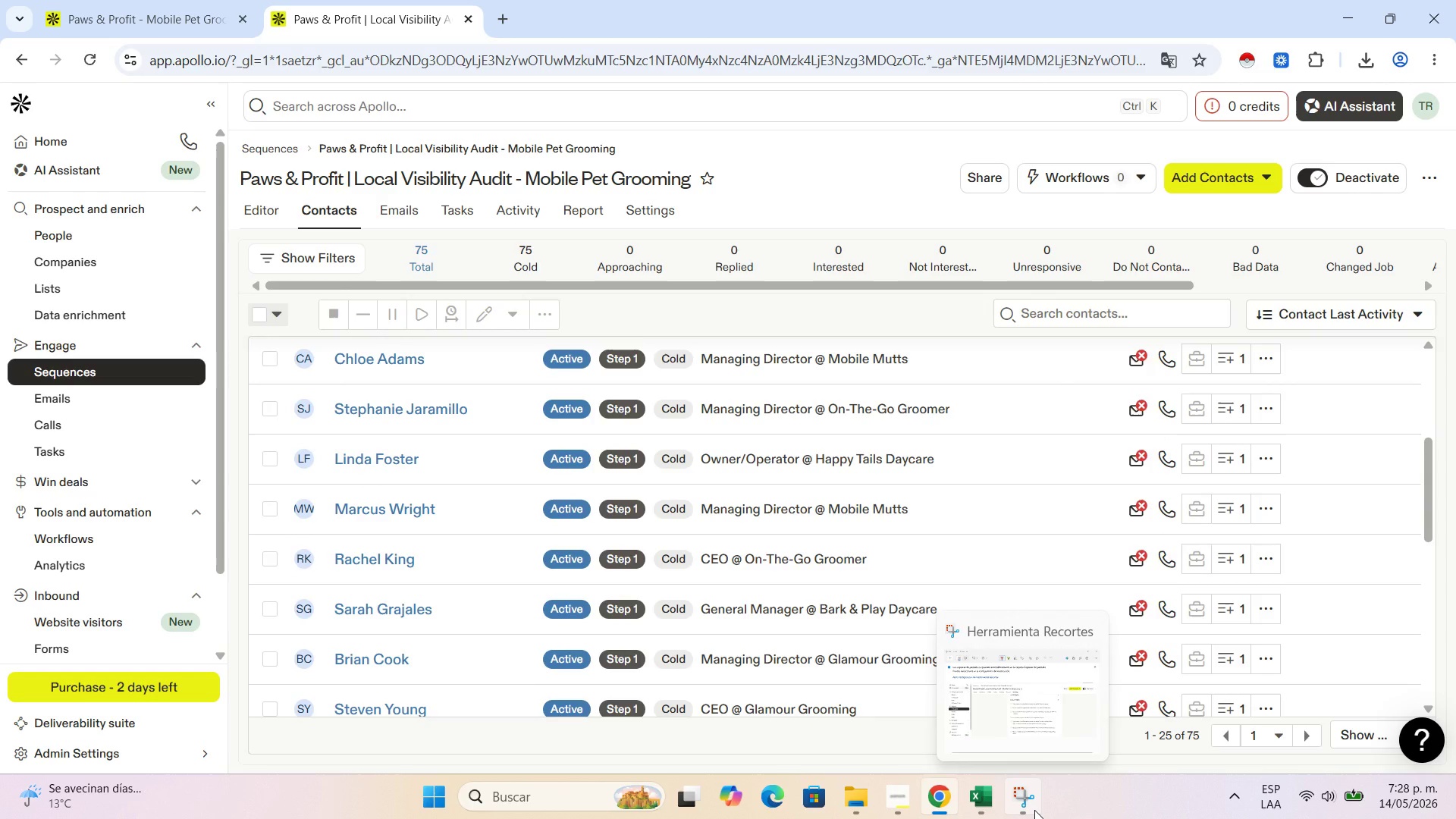 
wait(6.49)
 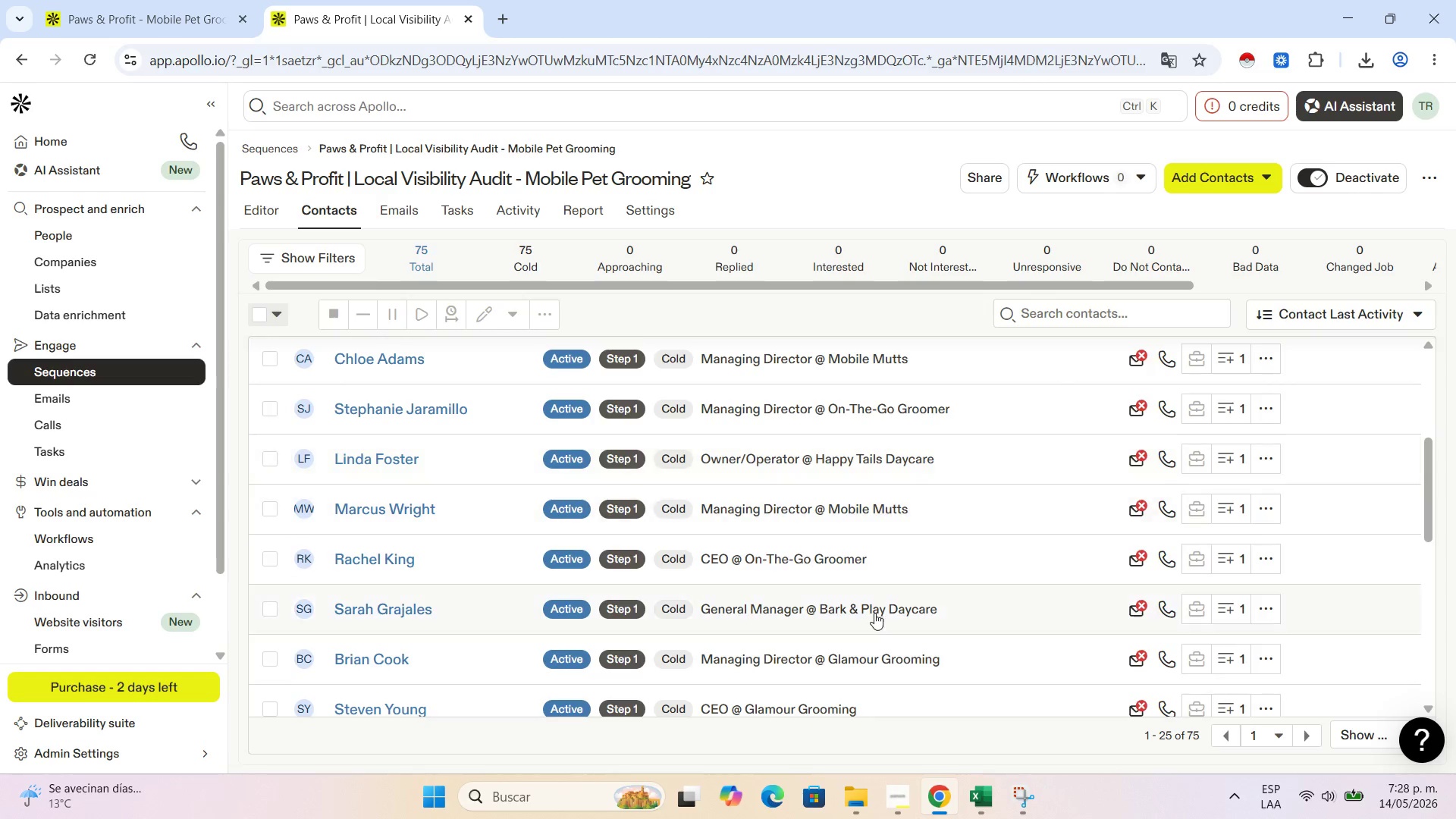 
left_click([1034, 810])
 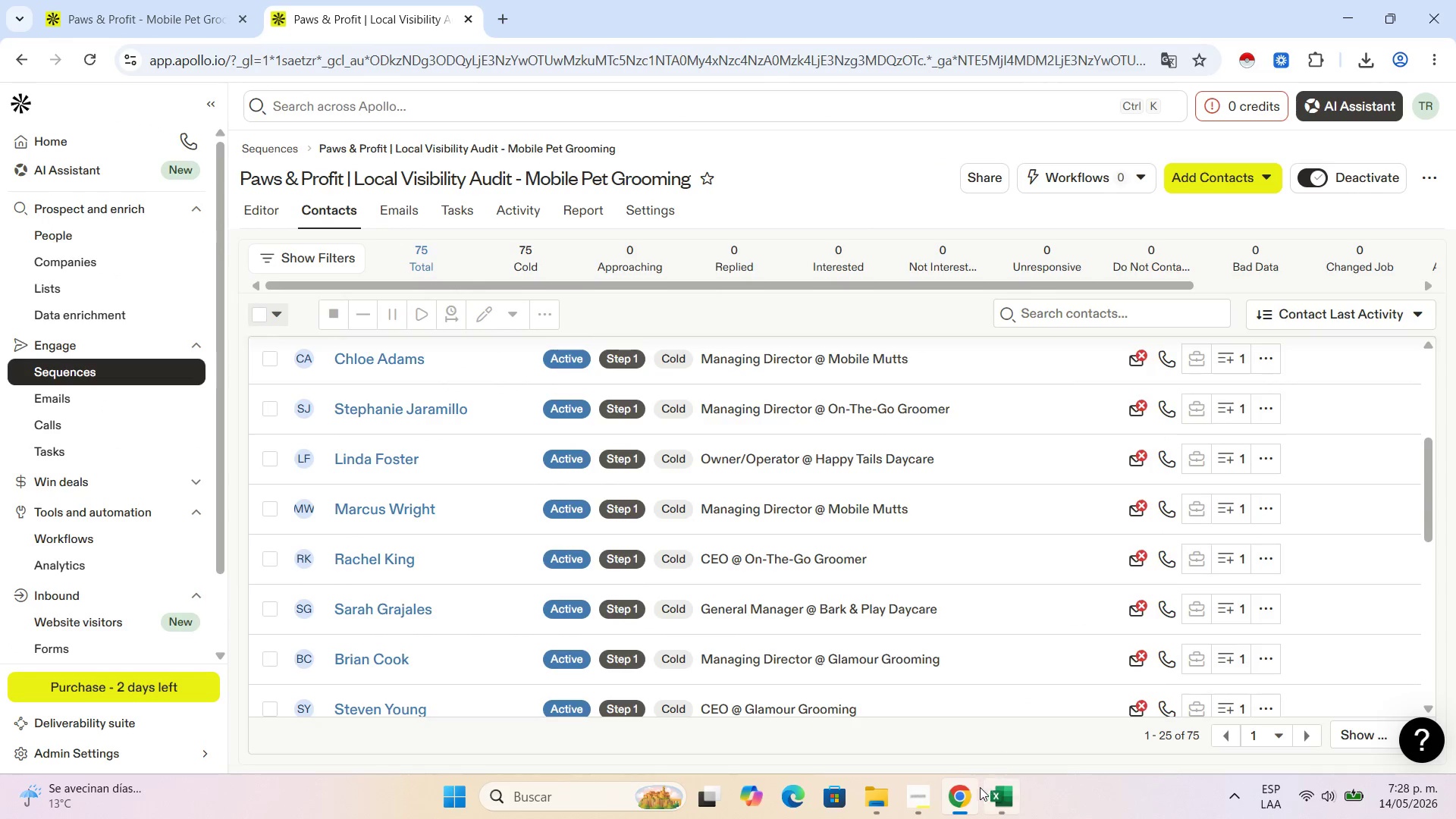 
left_click([1005, 795])
 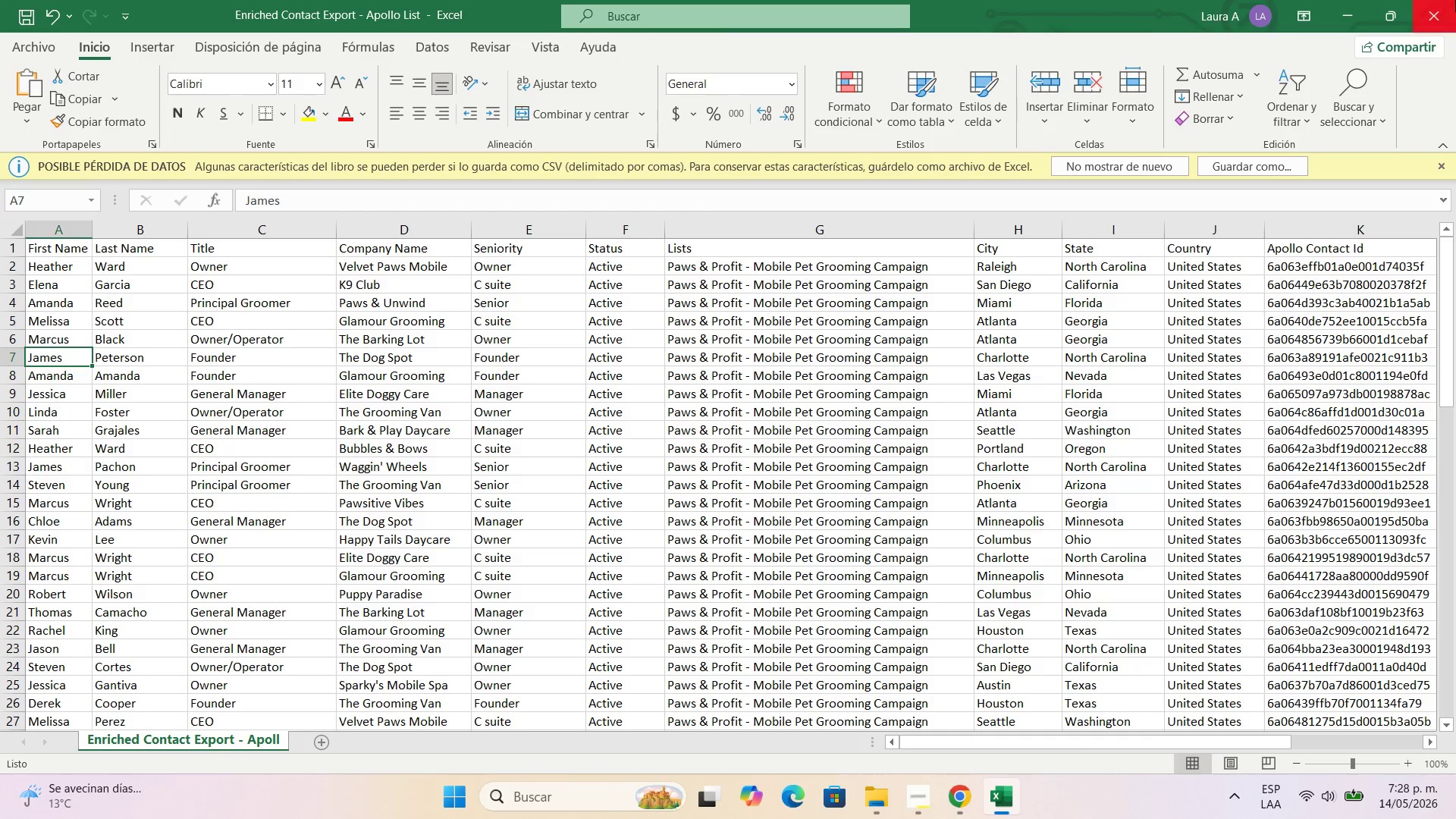 